 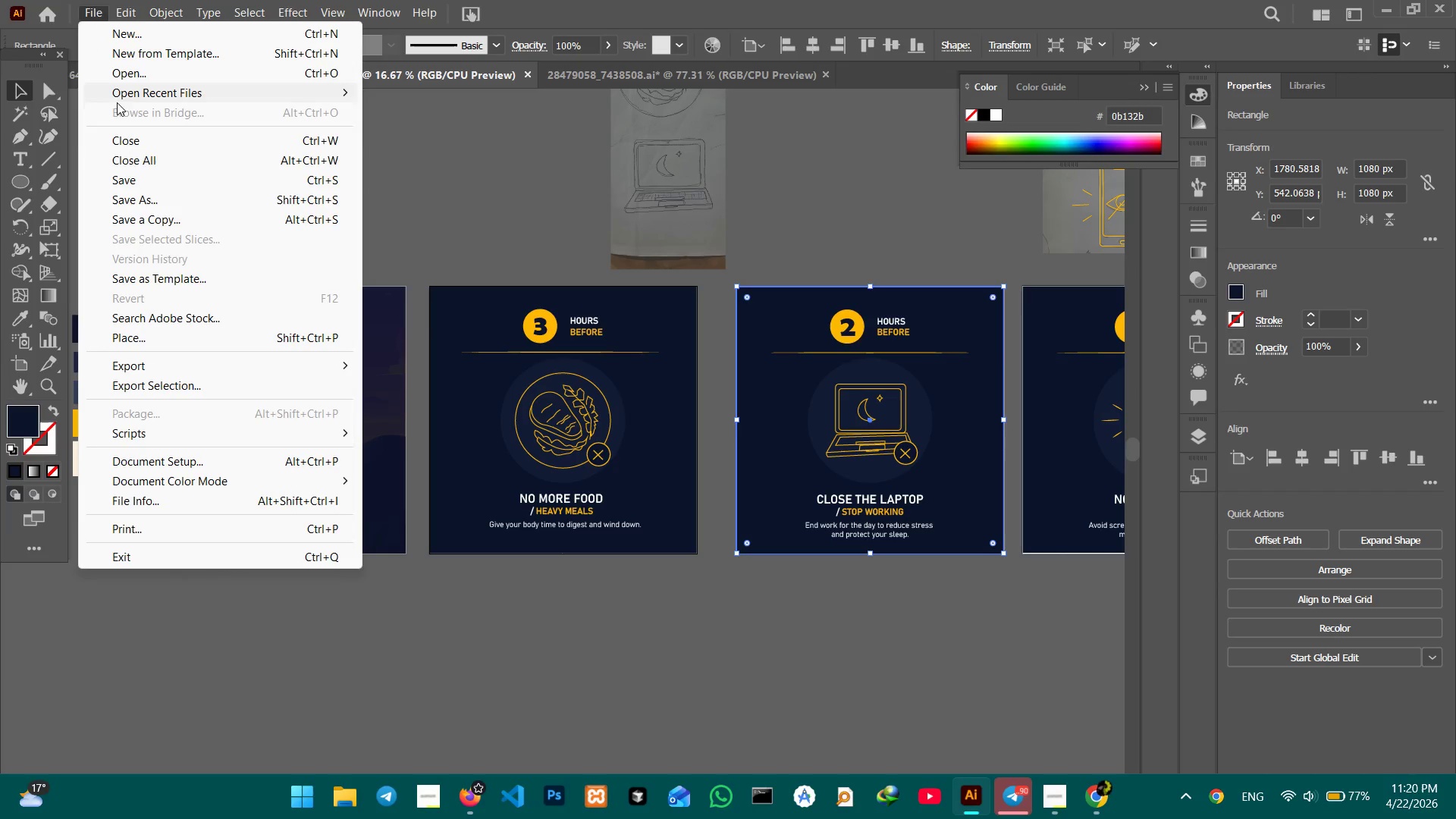 
left_click([137, 193])
 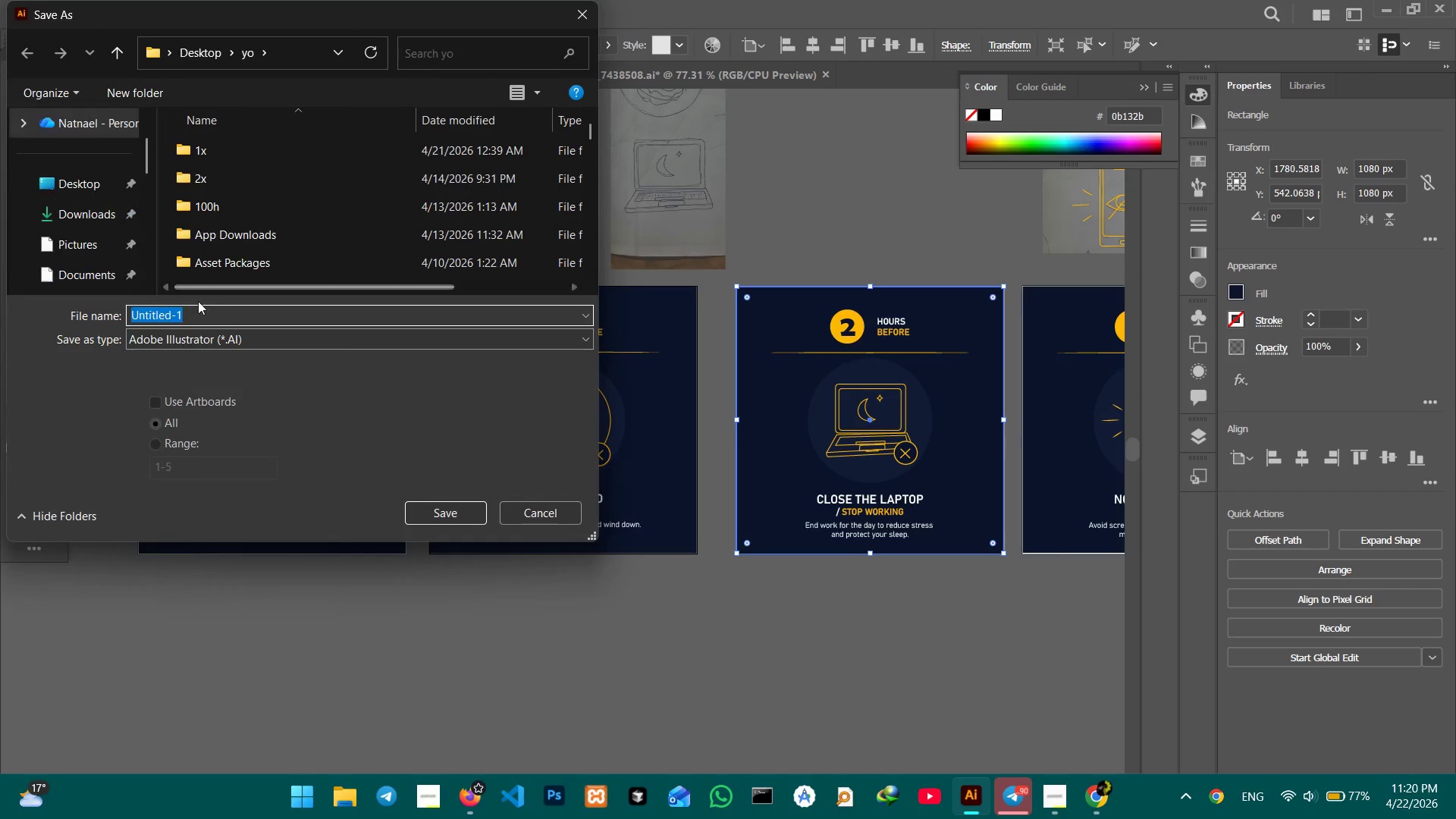 
key(Control+V)
 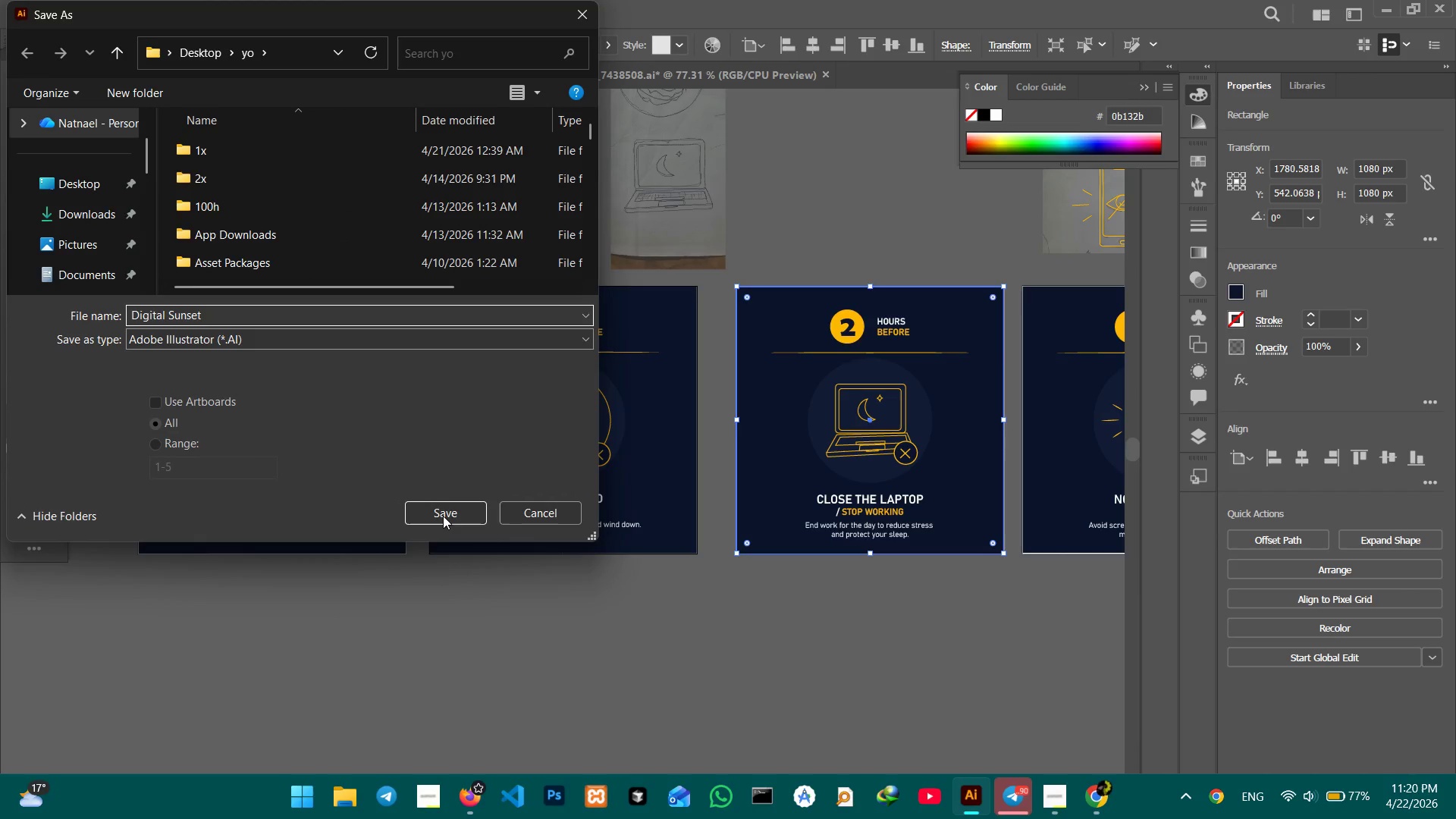 
left_click([443, 516])
 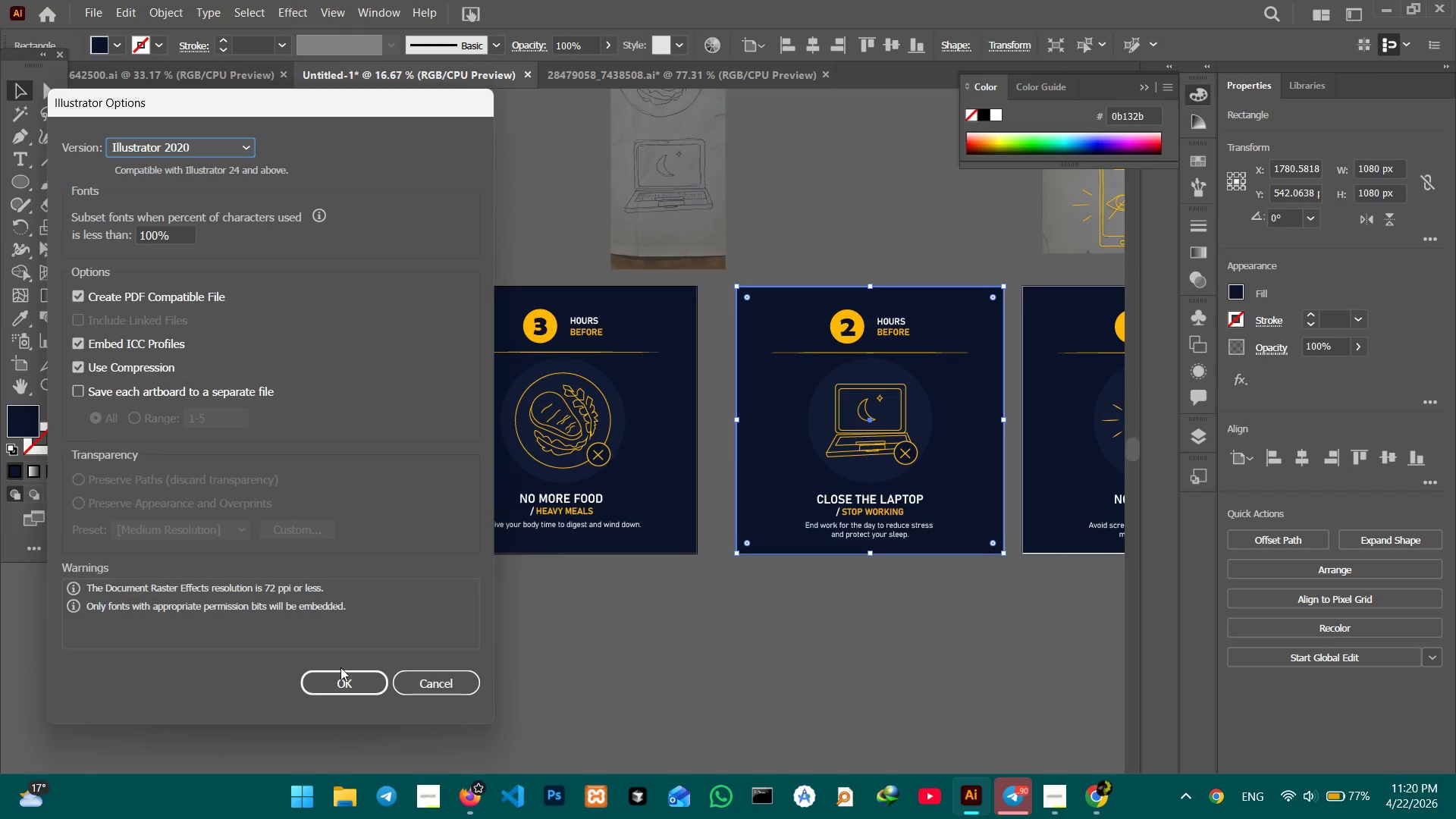 
left_click([333, 689])
 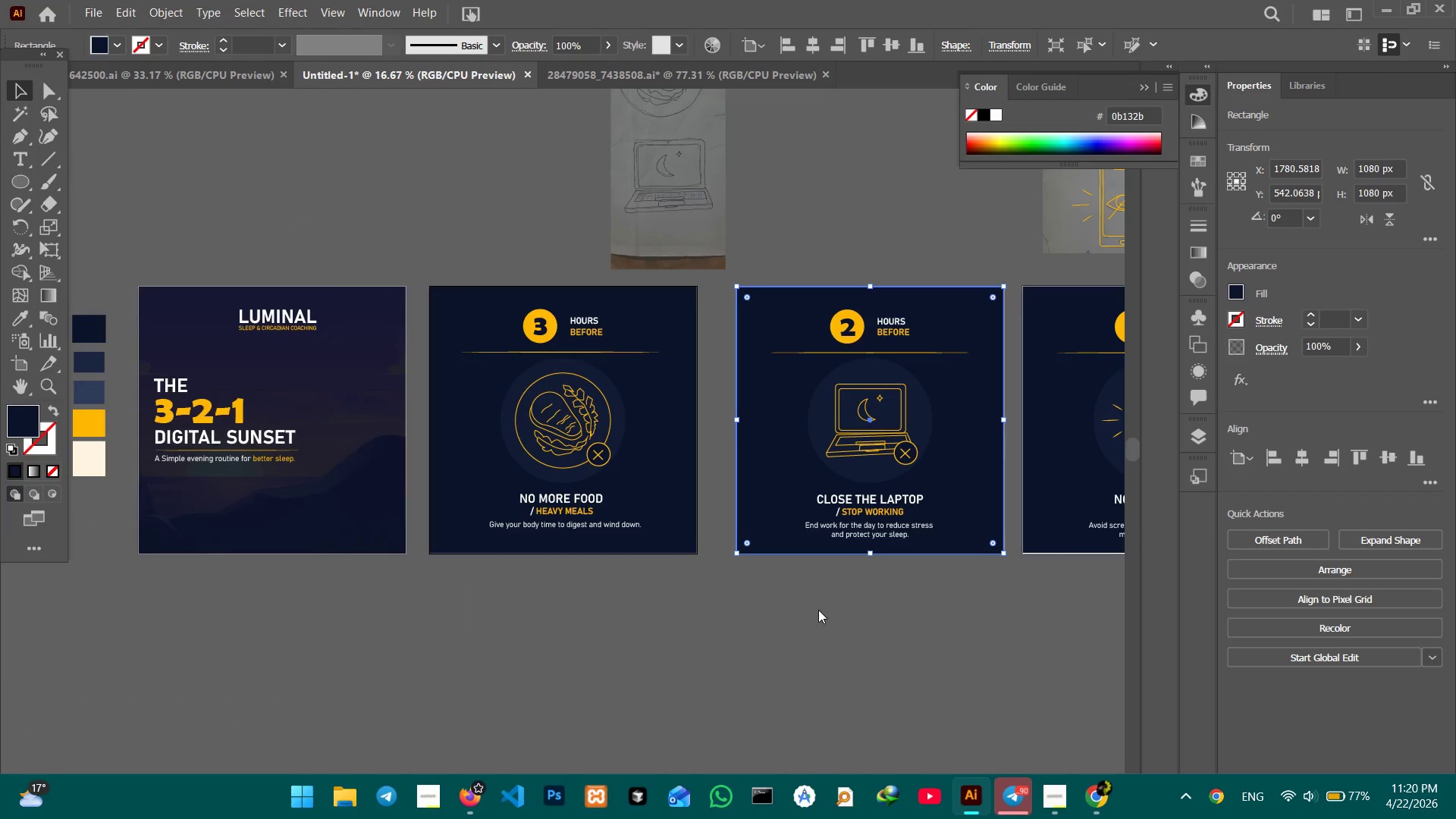 
key(Control+Minus)
 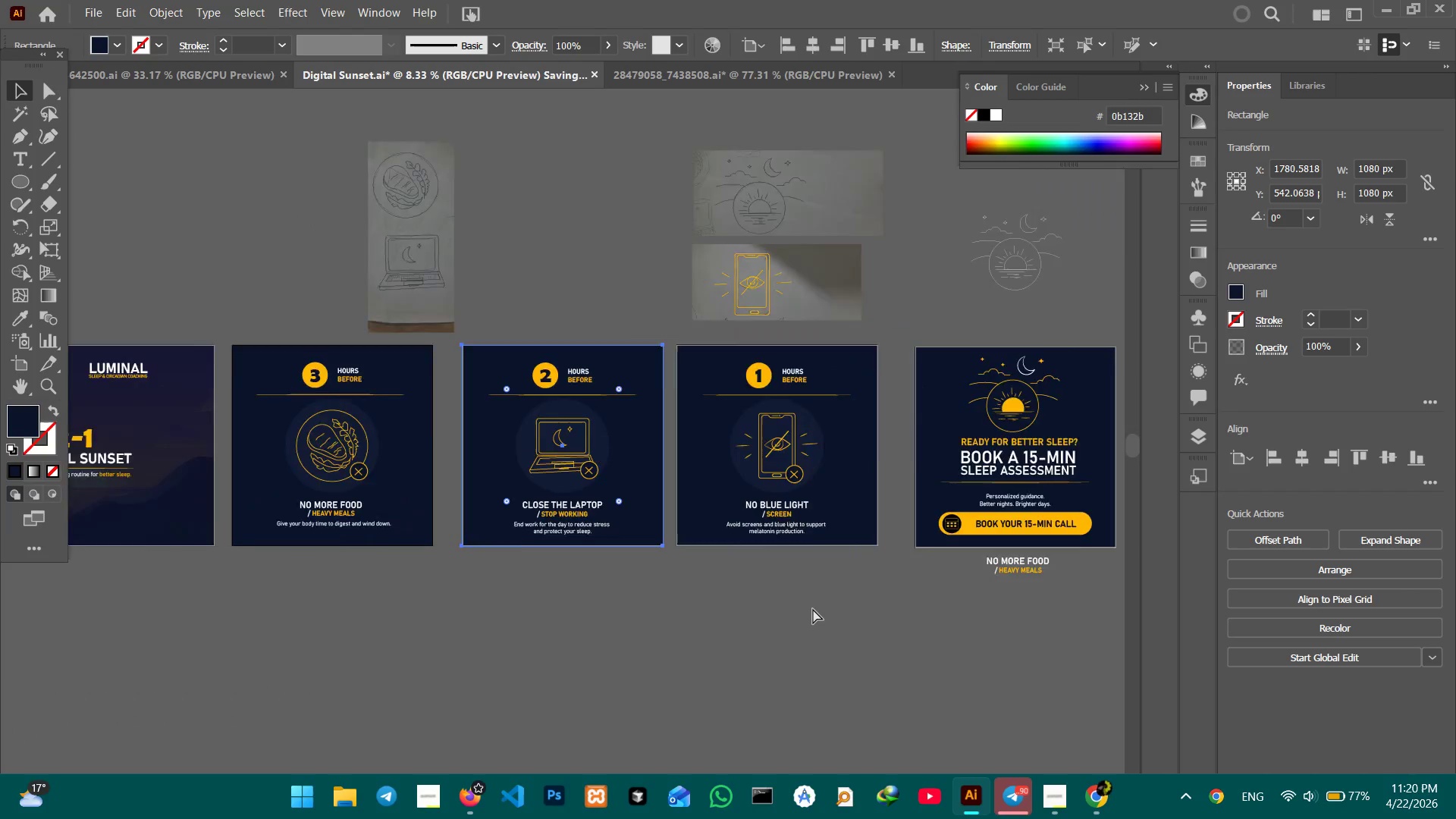 
key(Control+Minus)
 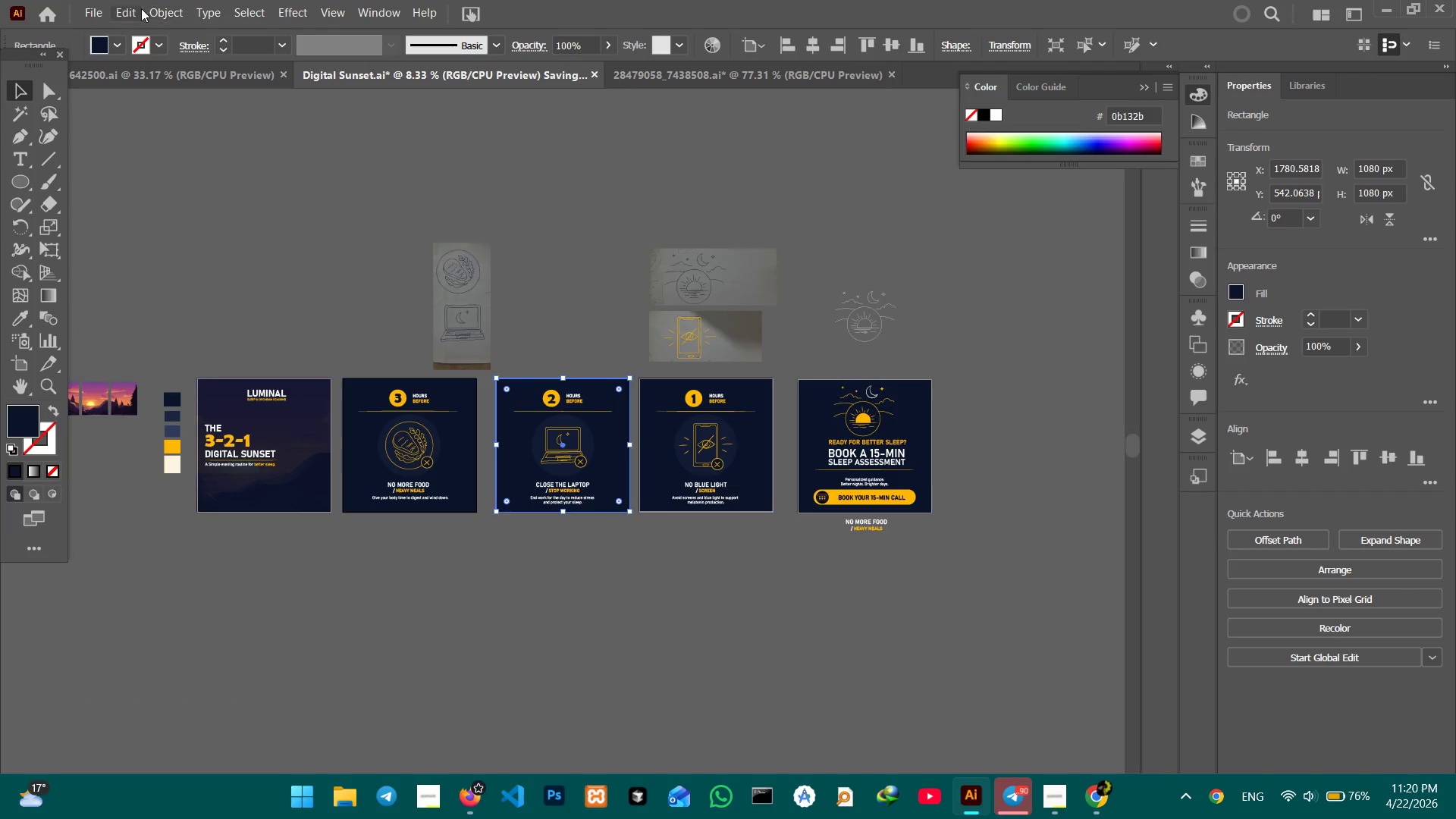 
left_click([102, 11])
 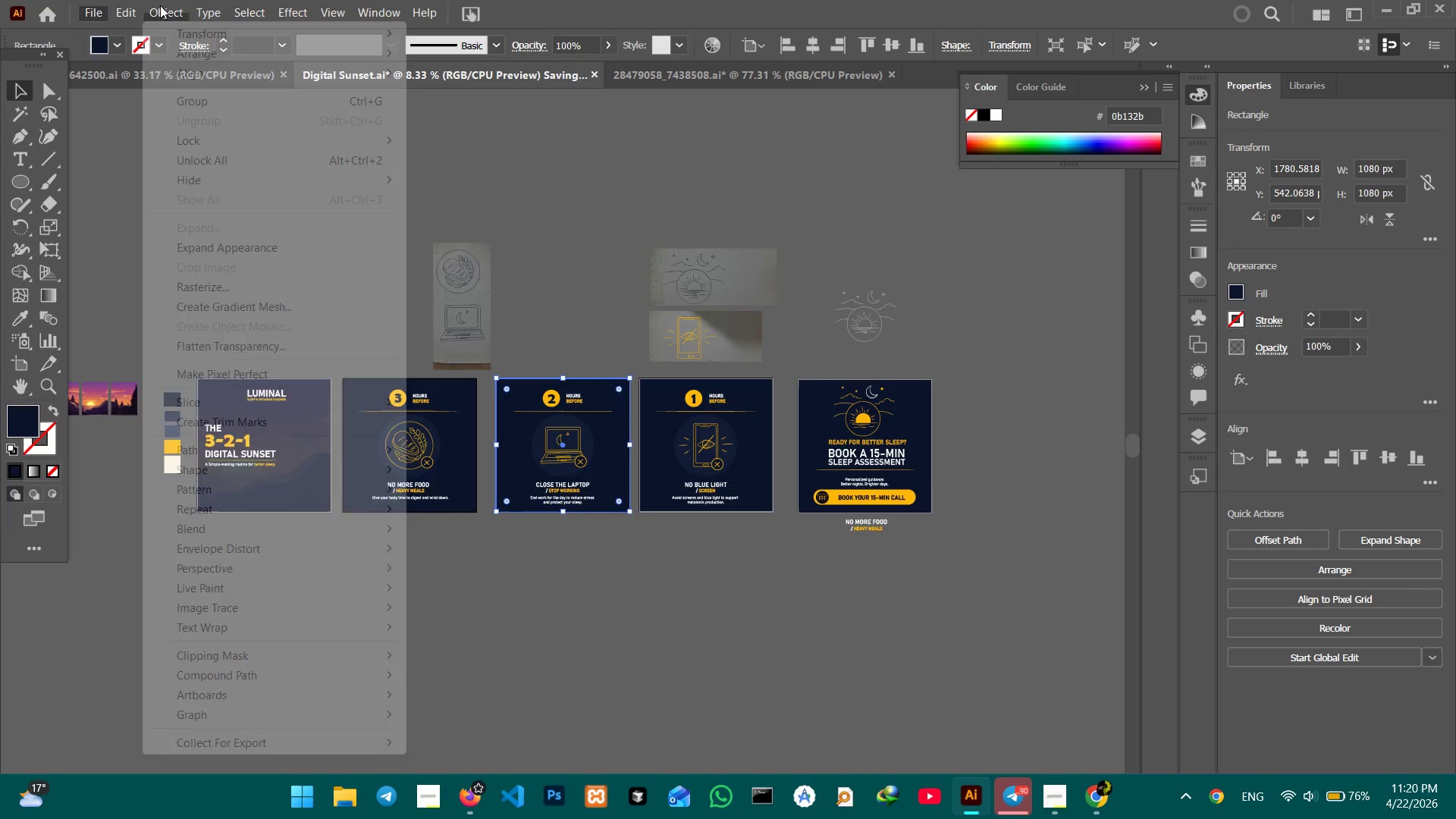 
mouse_move([173, 24])
 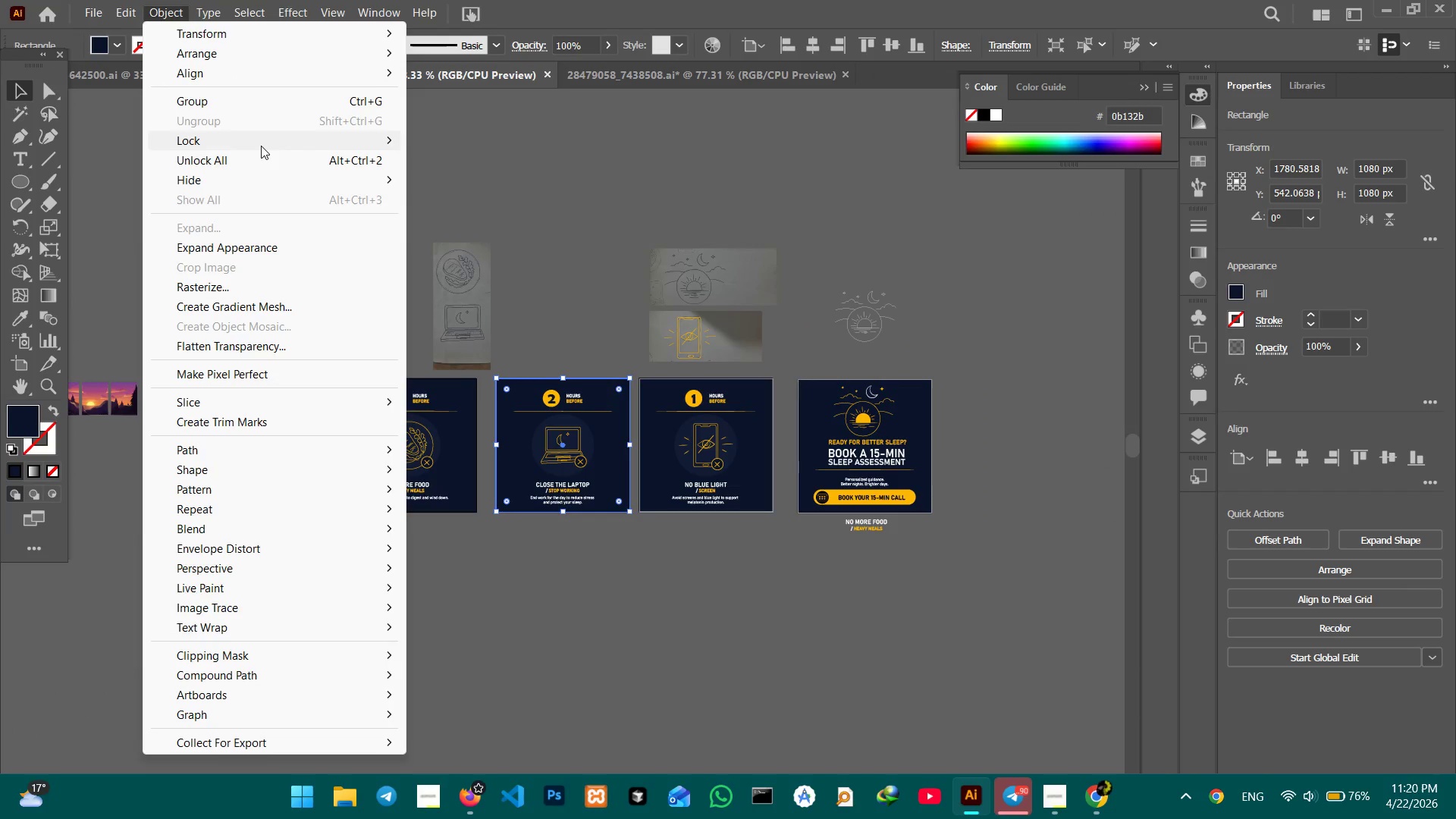 
left_click([261, 146])
 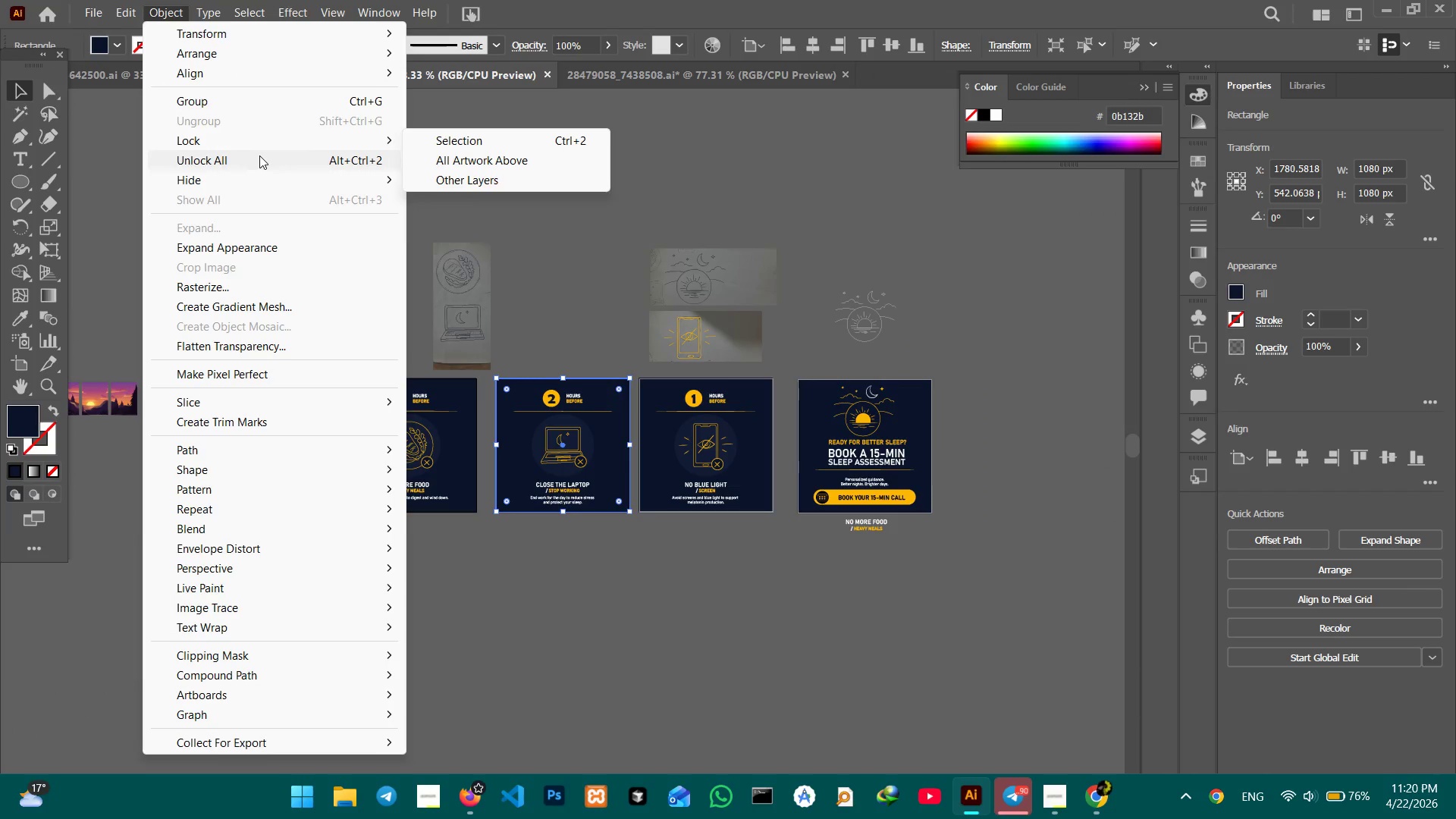 
left_click([259, 155])
 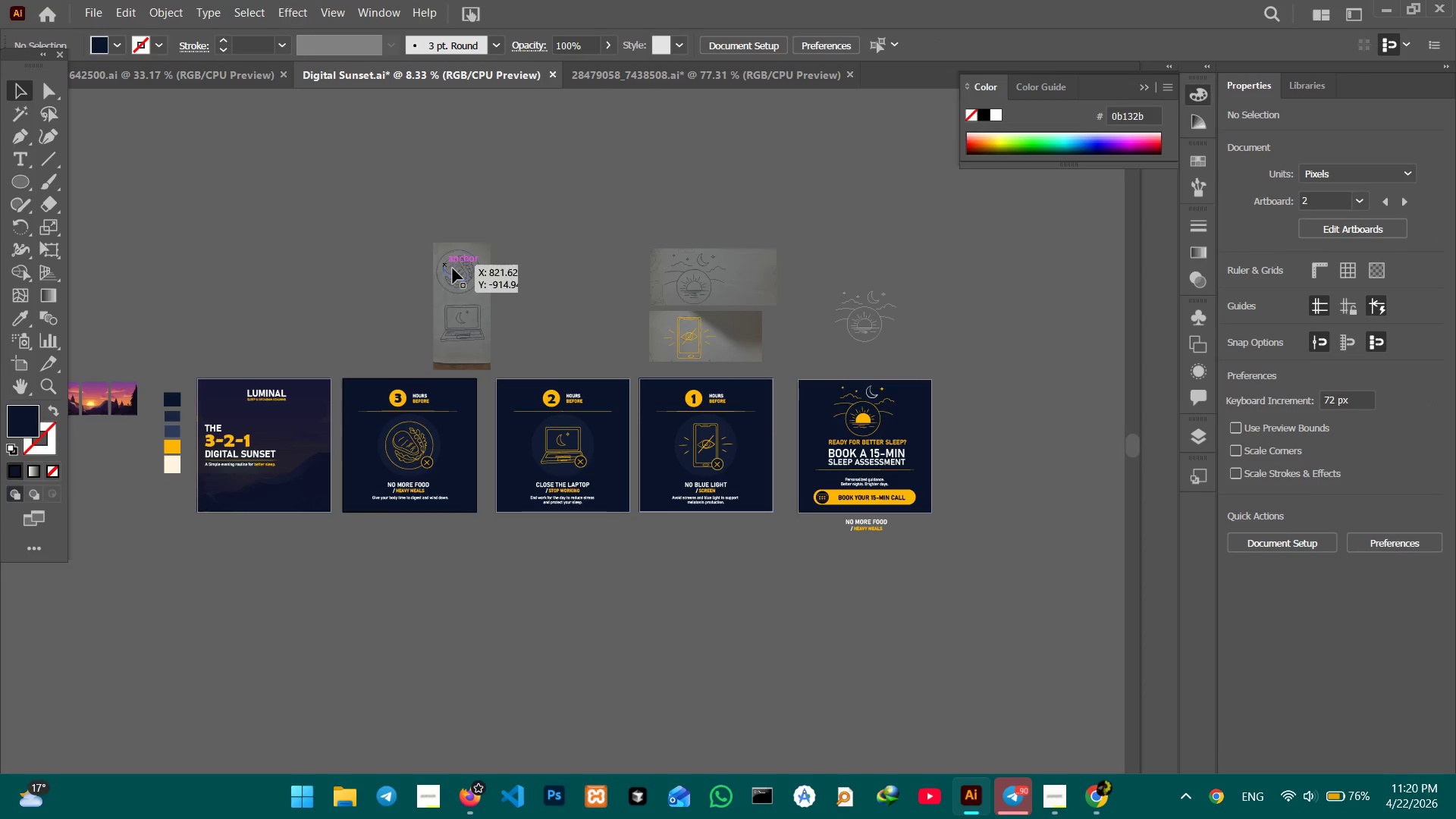 
left_click([484, 286])
 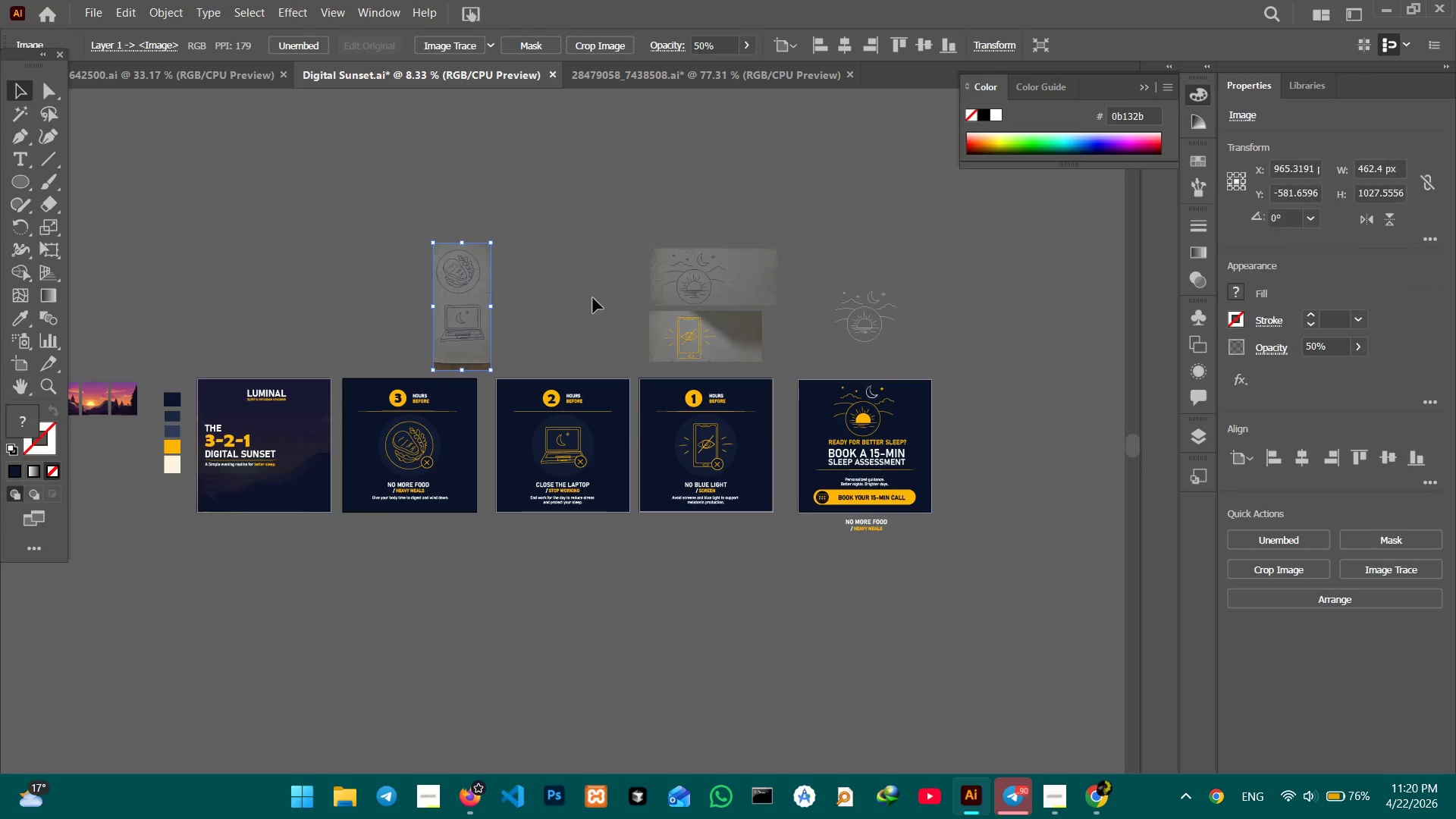 
hold_key(key=ShiftLeft, duration=2.06)
left_click([777, 297])
 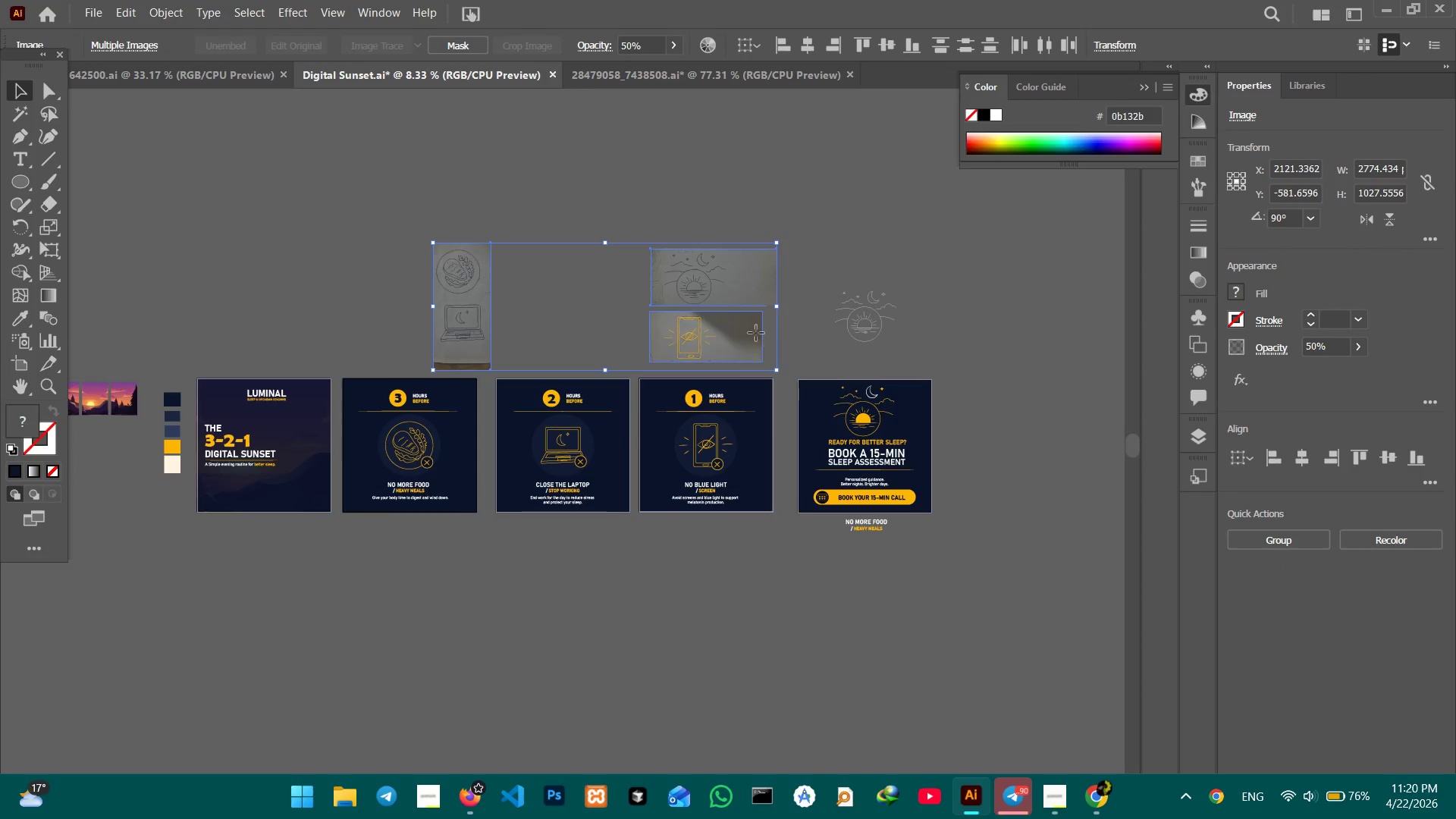 
double_click([756, 333])
 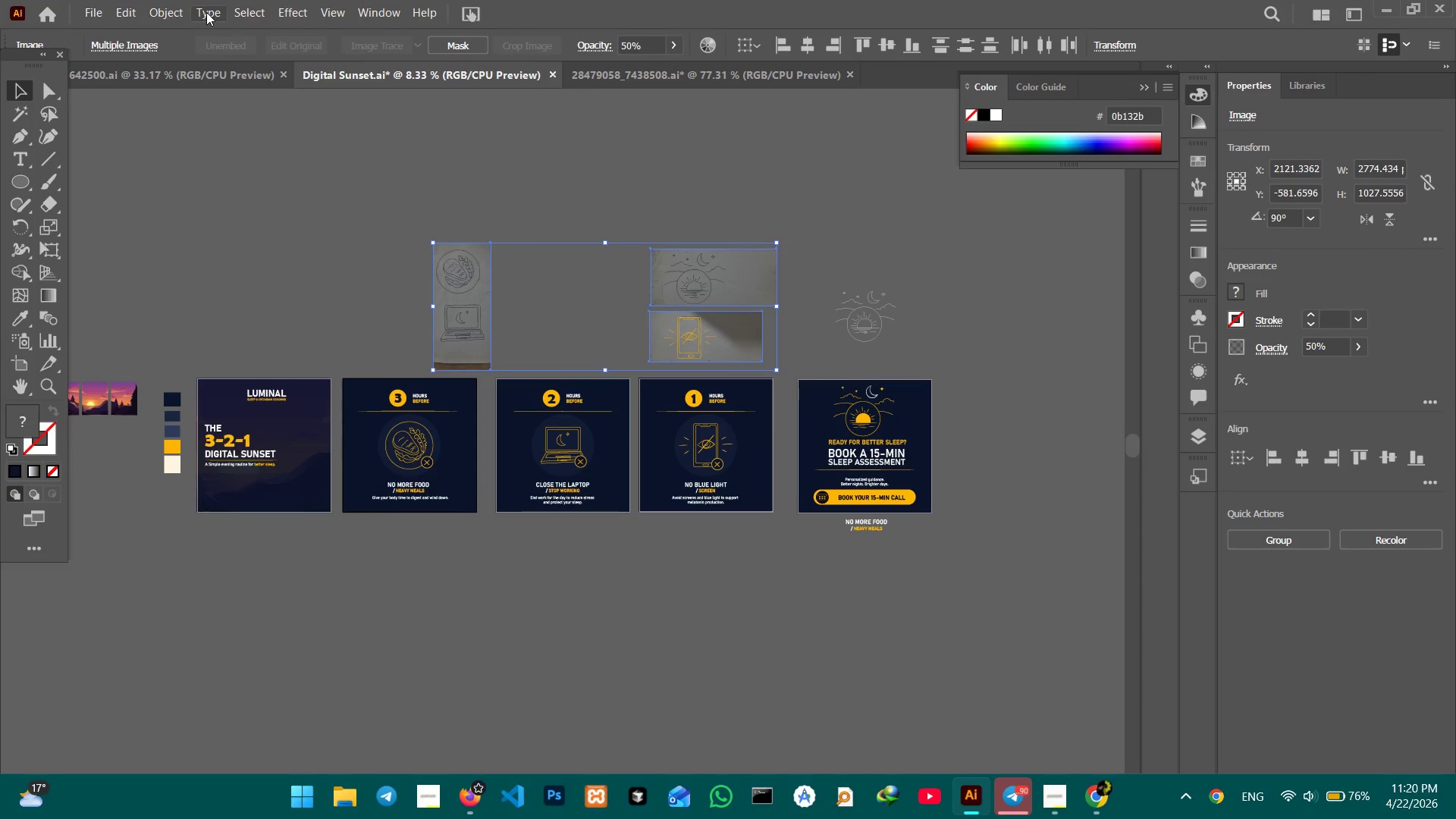 
left_click([174, 11])
 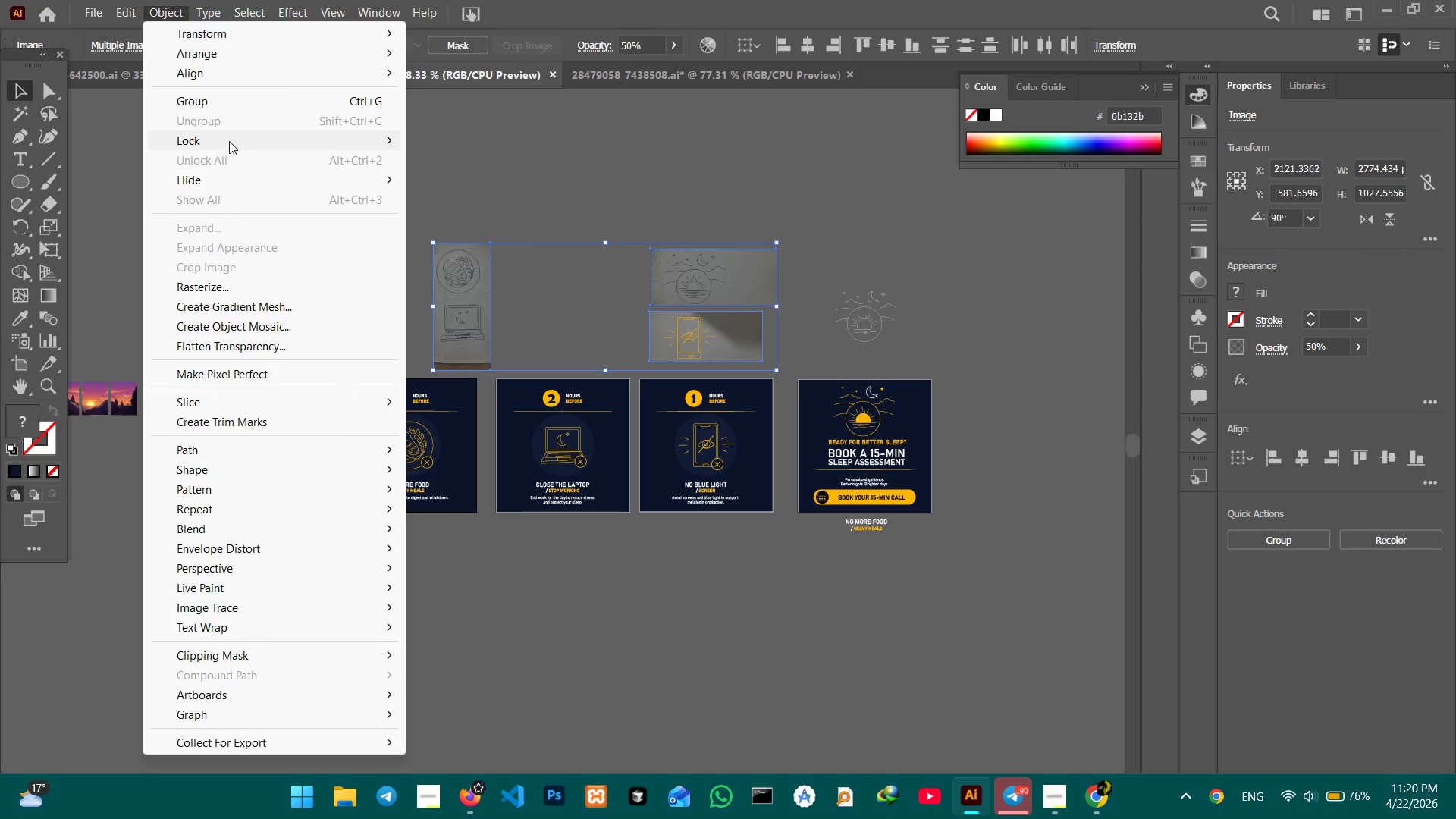 
left_click([229, 141])
 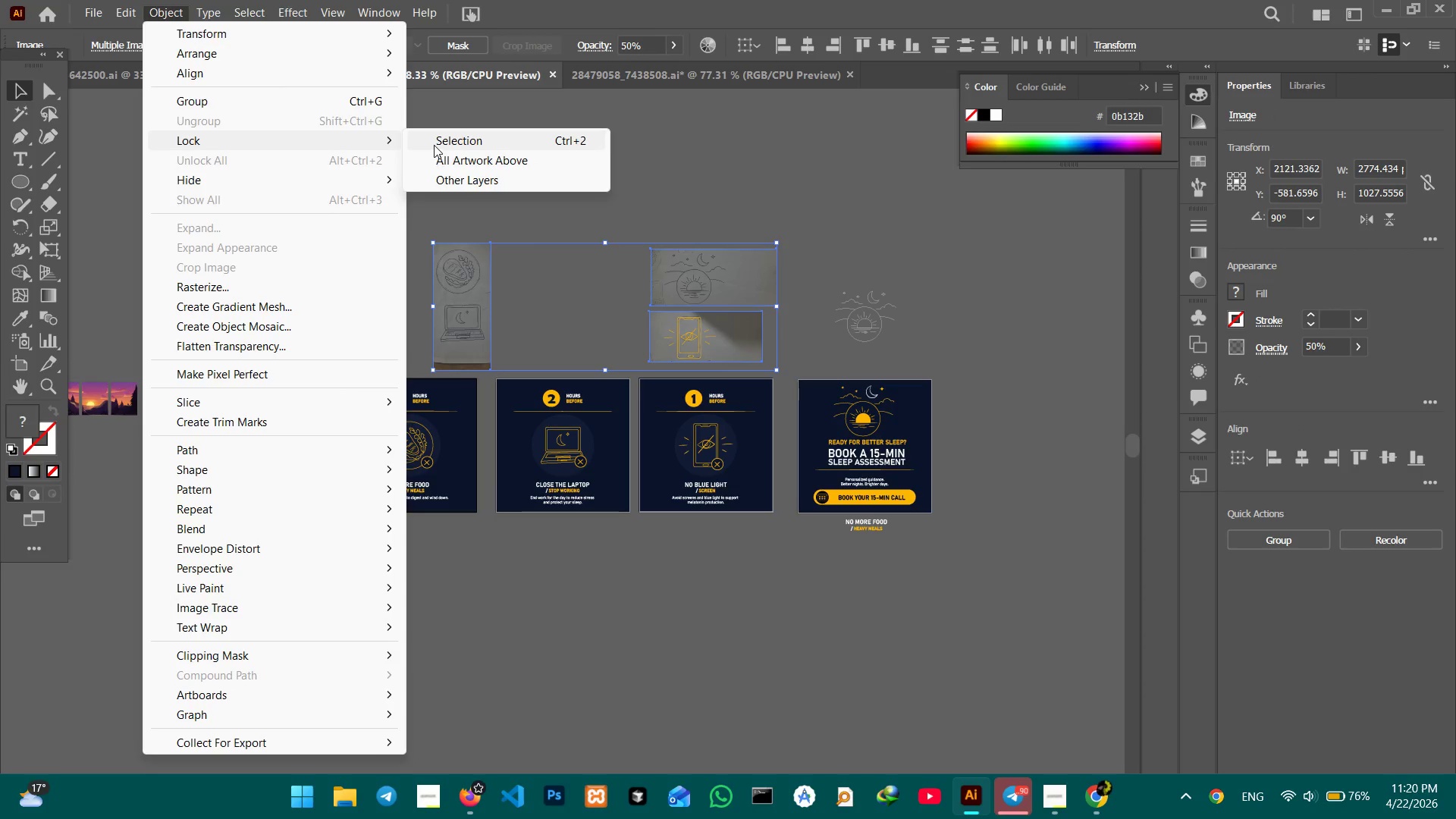 
double_click([434, 145])
 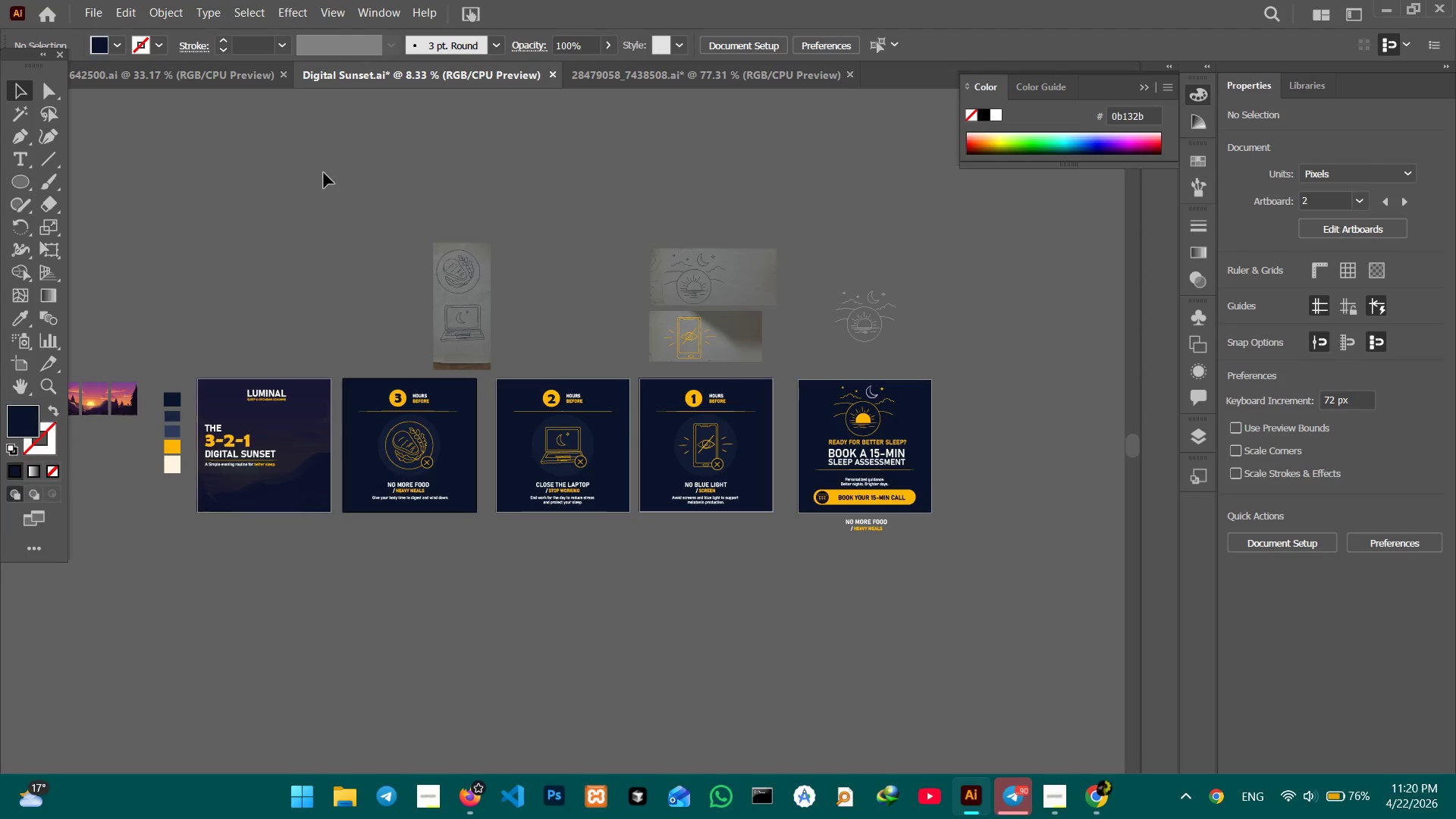 
wait(9.81)
 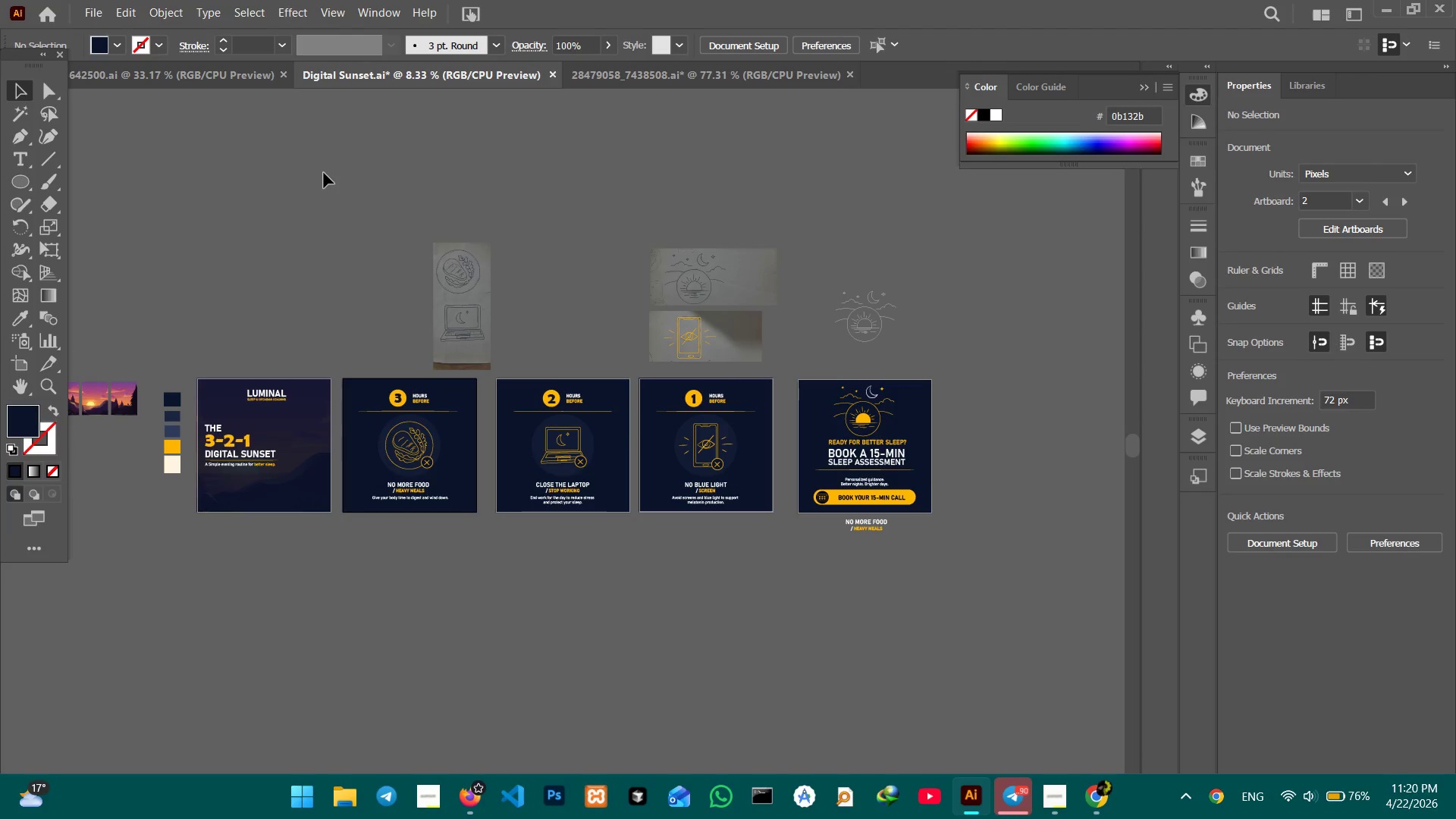 
left_click([350, 399])